 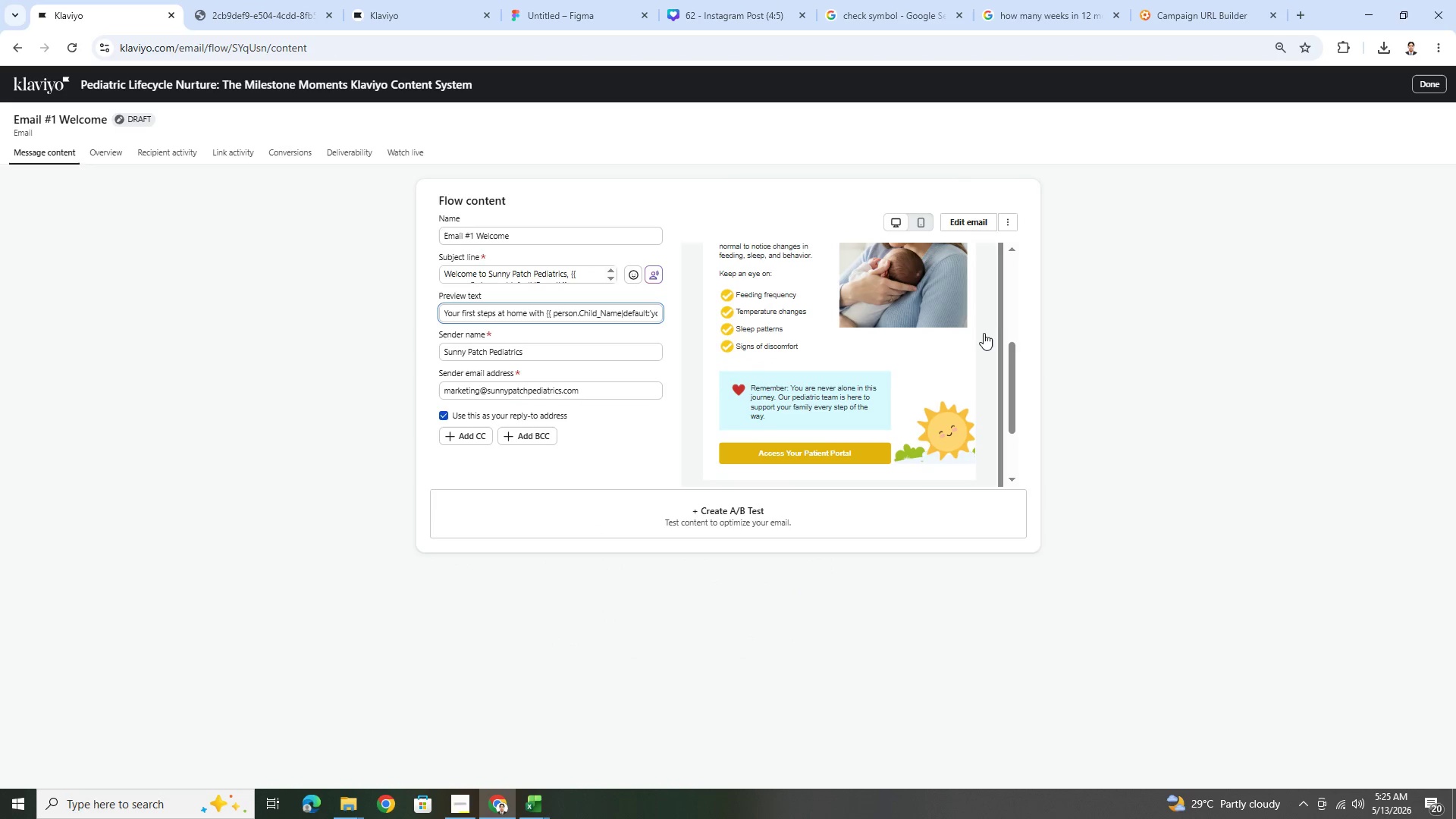 
scroll: coordinate [984, 333], scroll_direction: up, amount: 2.0
 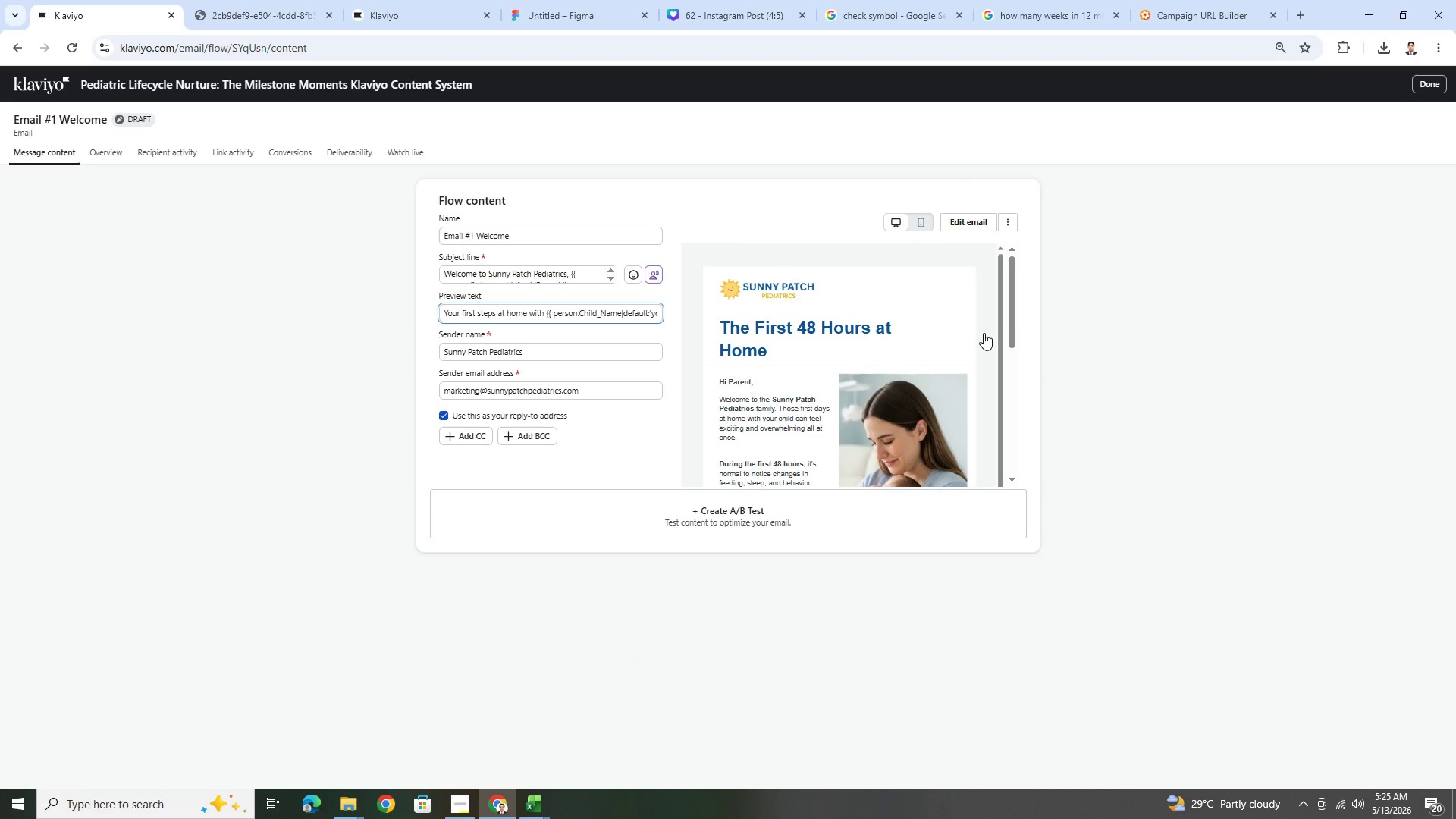 
scroll: coordinate [984, 333], scroll_direction: down, amount: 5.0
 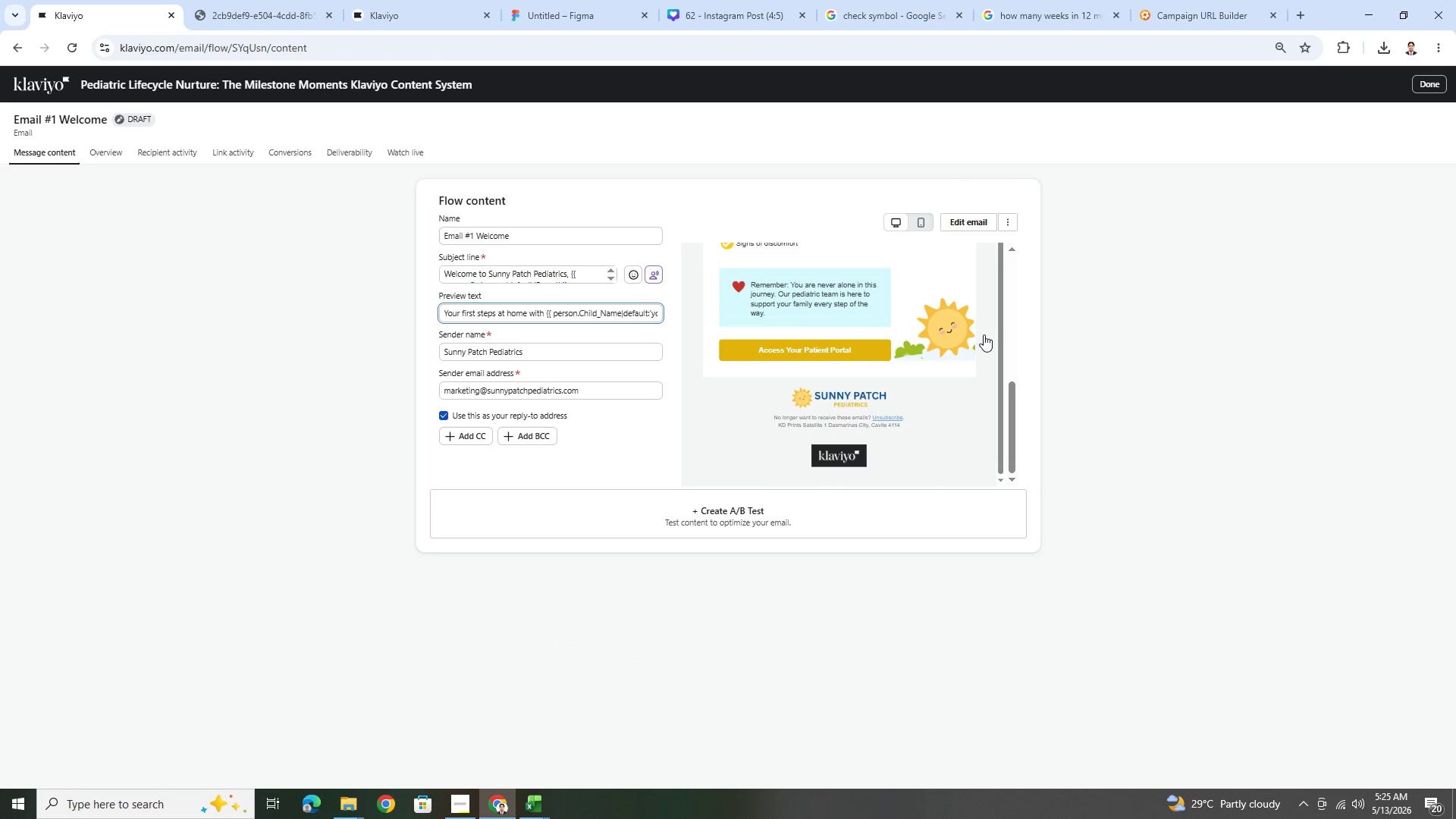 
scroll: coordinate [984, 334], scroll_direction: up, amount: 4.0
 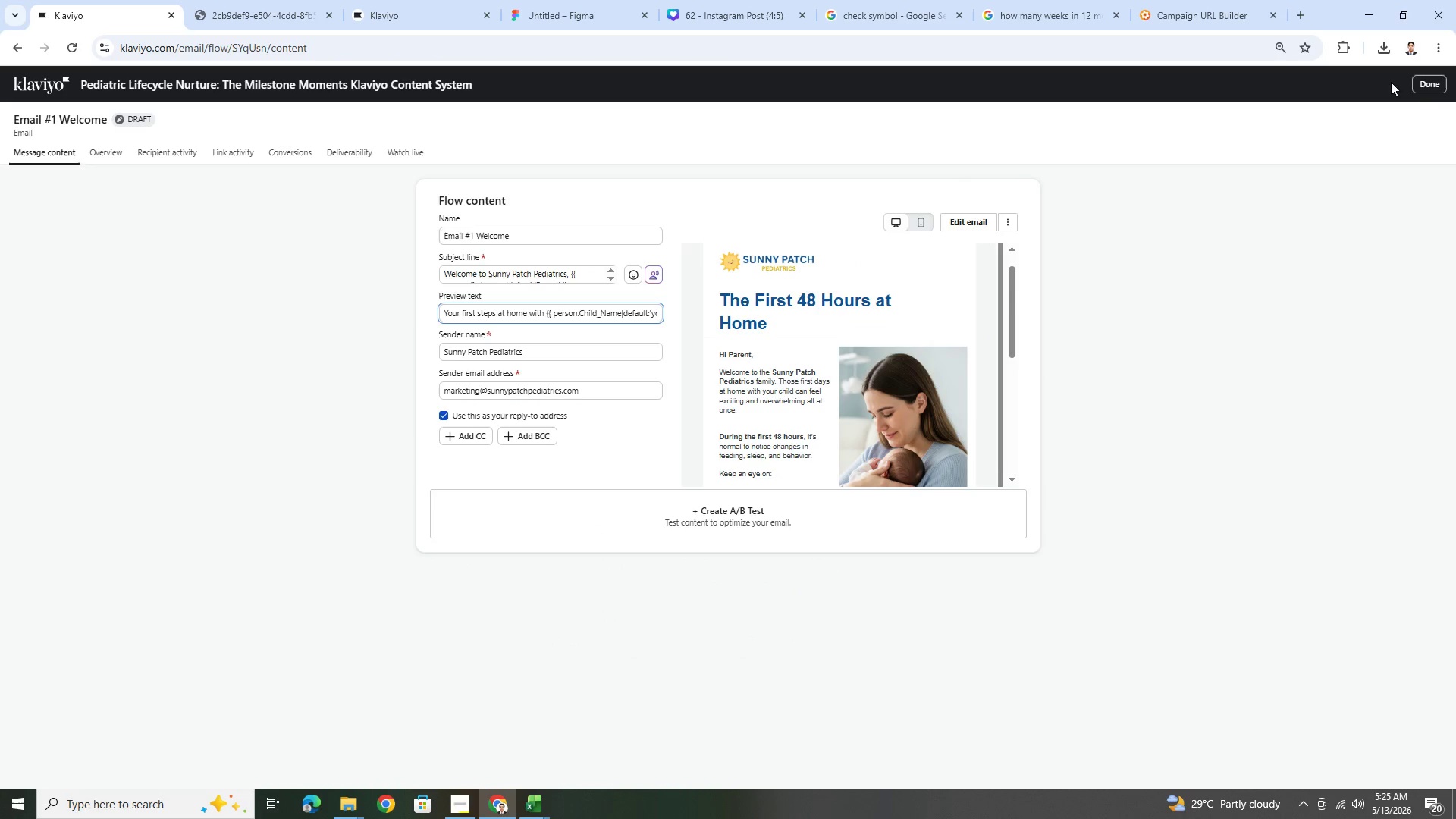 
left_click([1429, 83])
 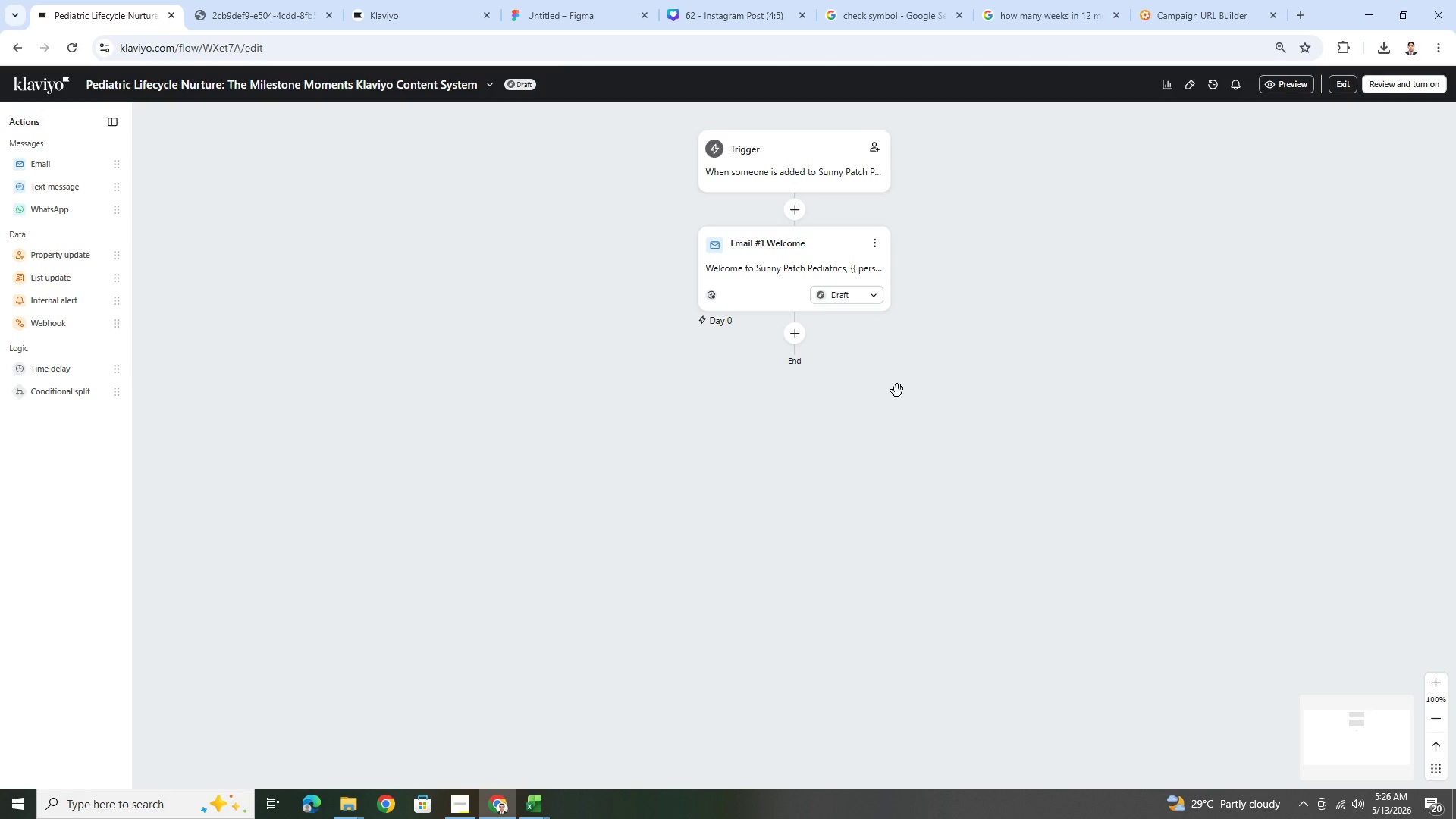 
wait(41.06)
 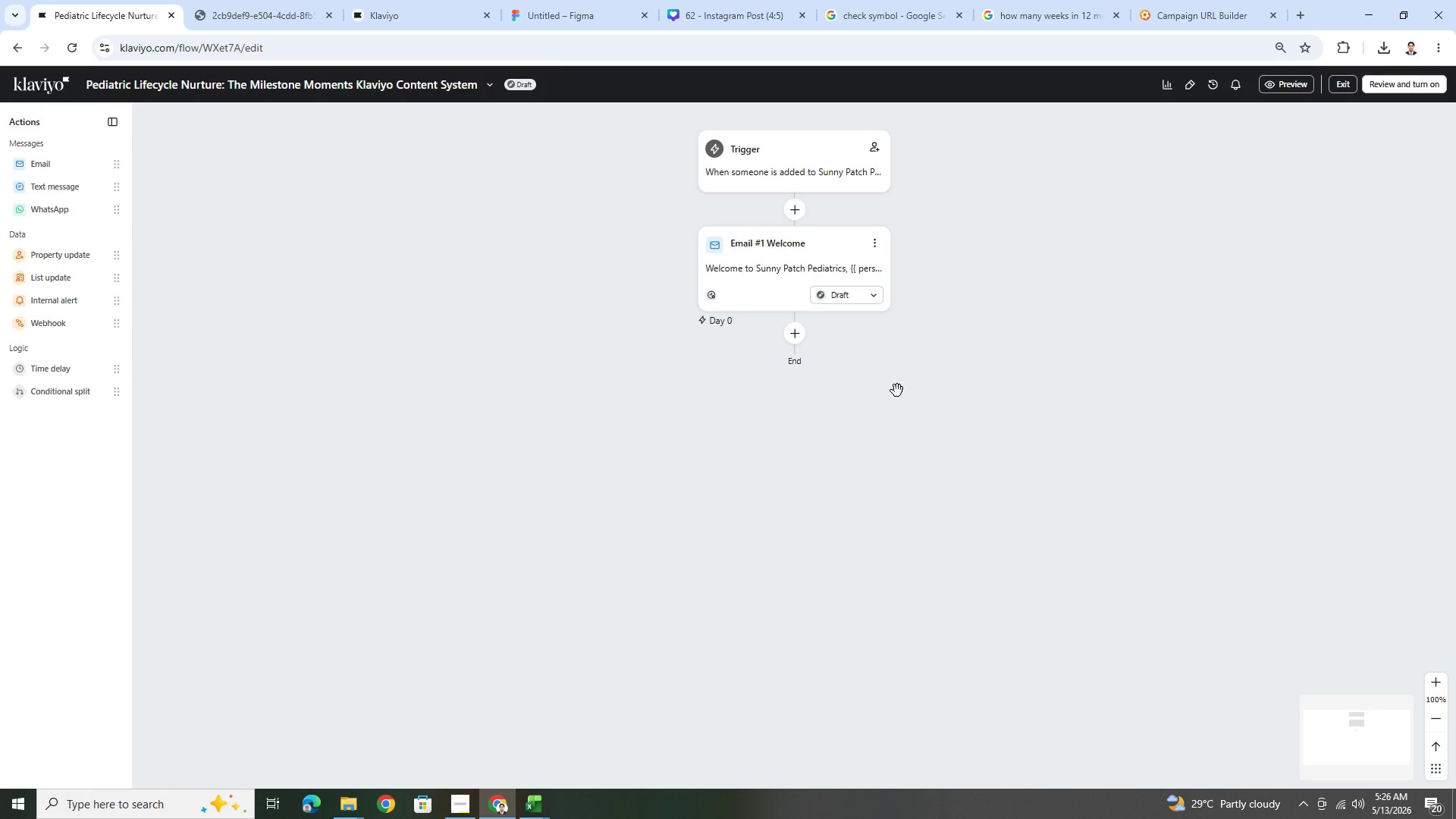 
scroll: coordinate [940, 415], scroll_direction: up, amount: 4.0
 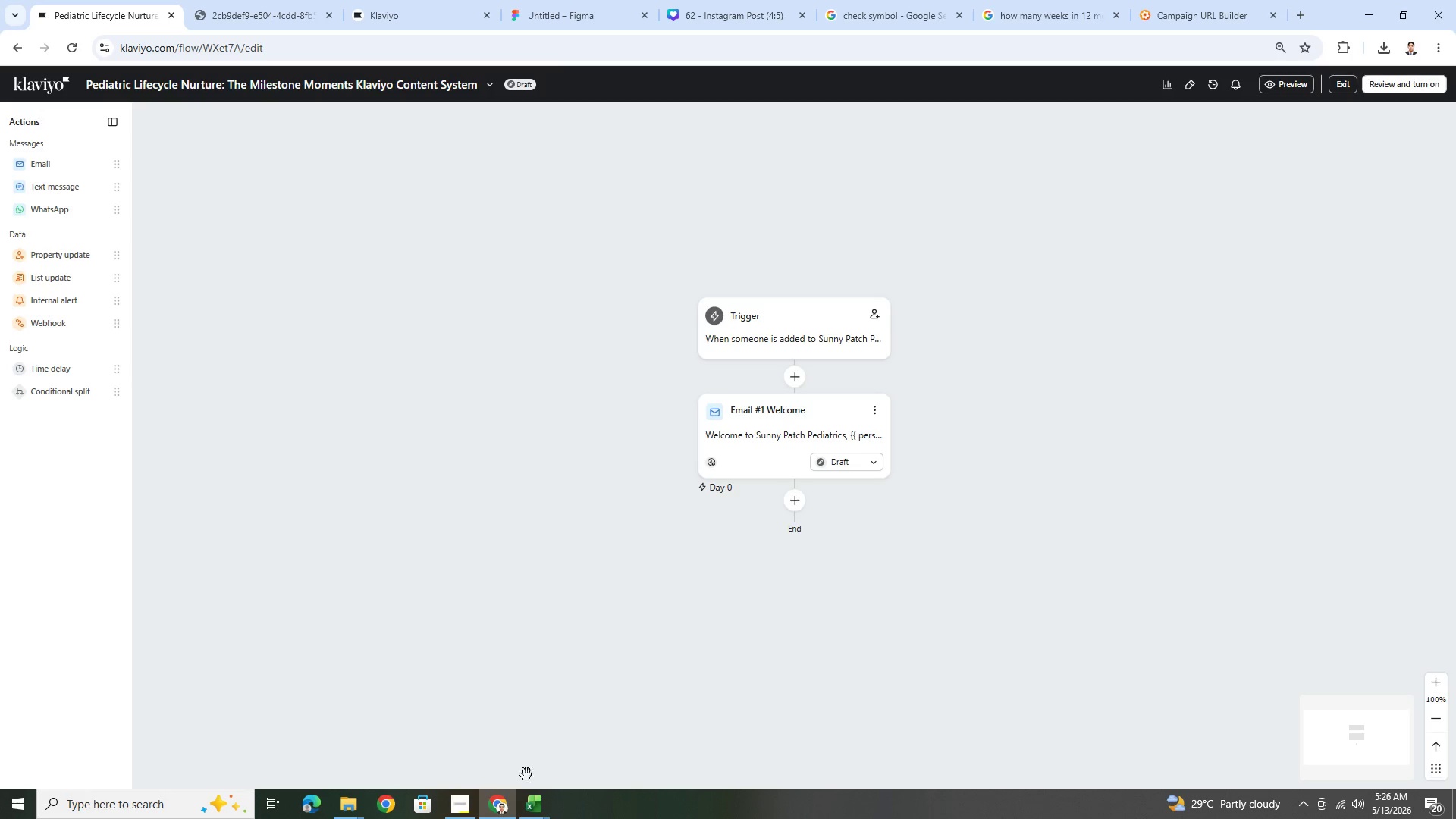 
left_click([463, 805])